 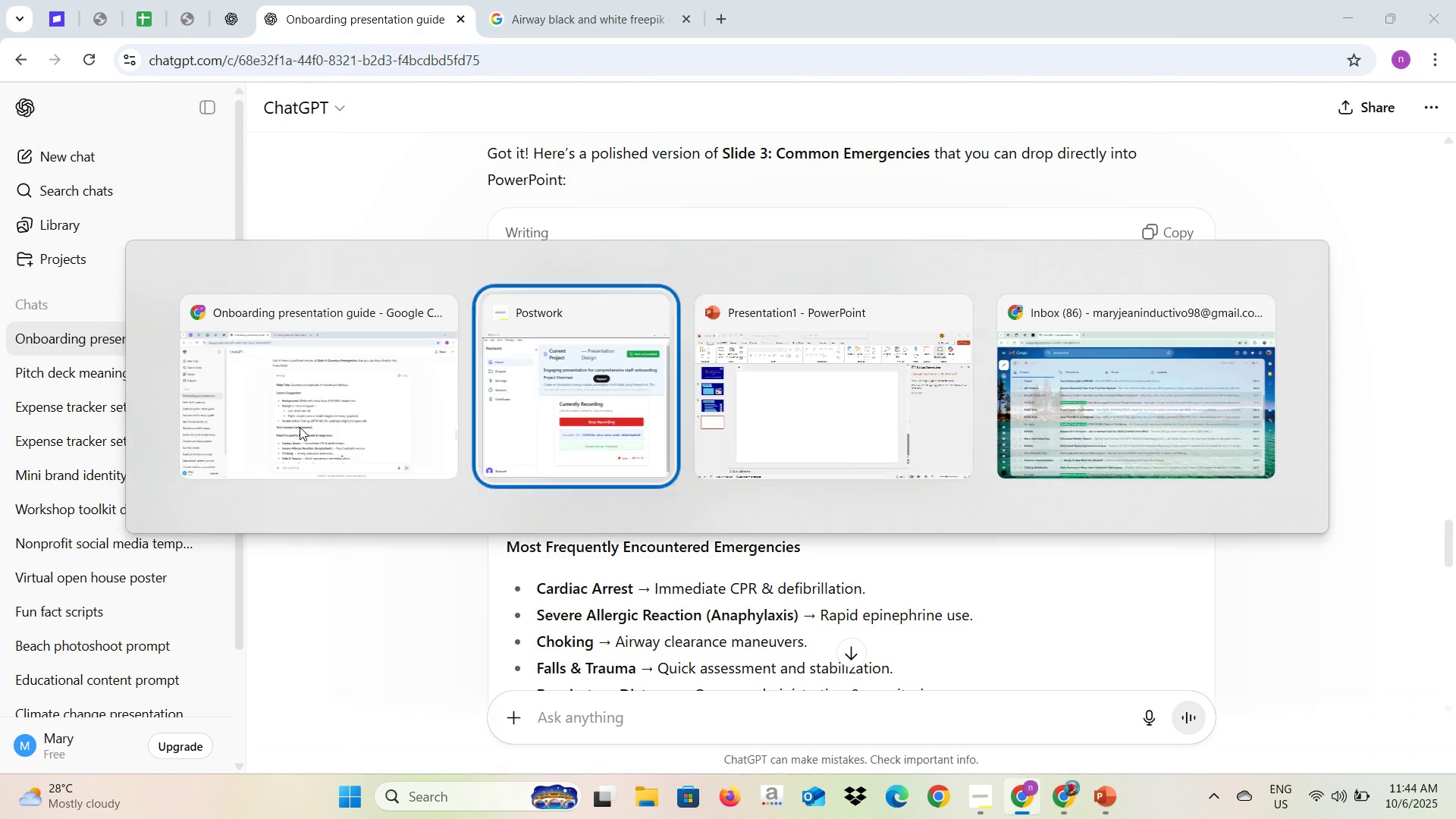 
key(Alt+Tab)
 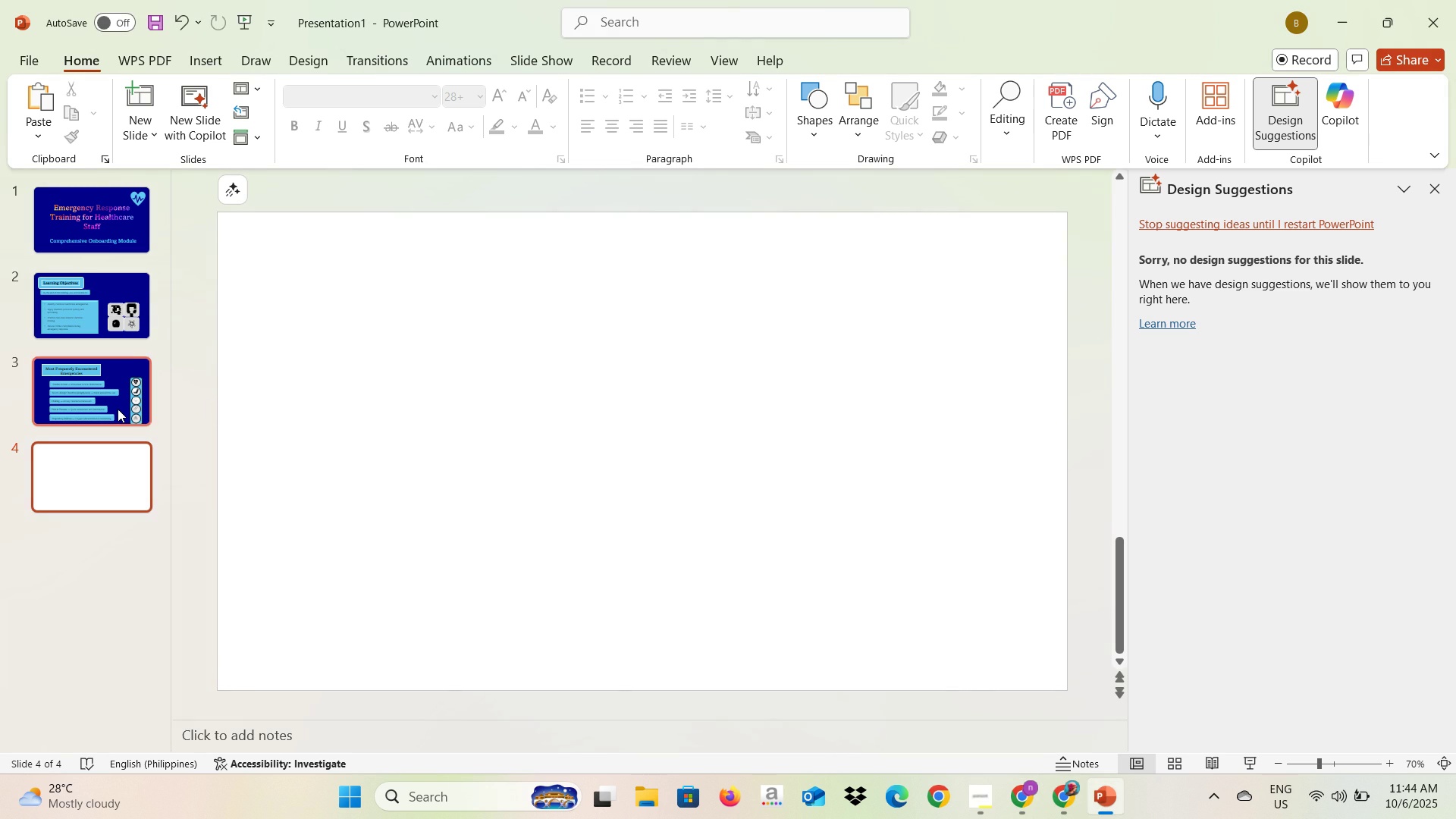 
left_click([118, 409])
 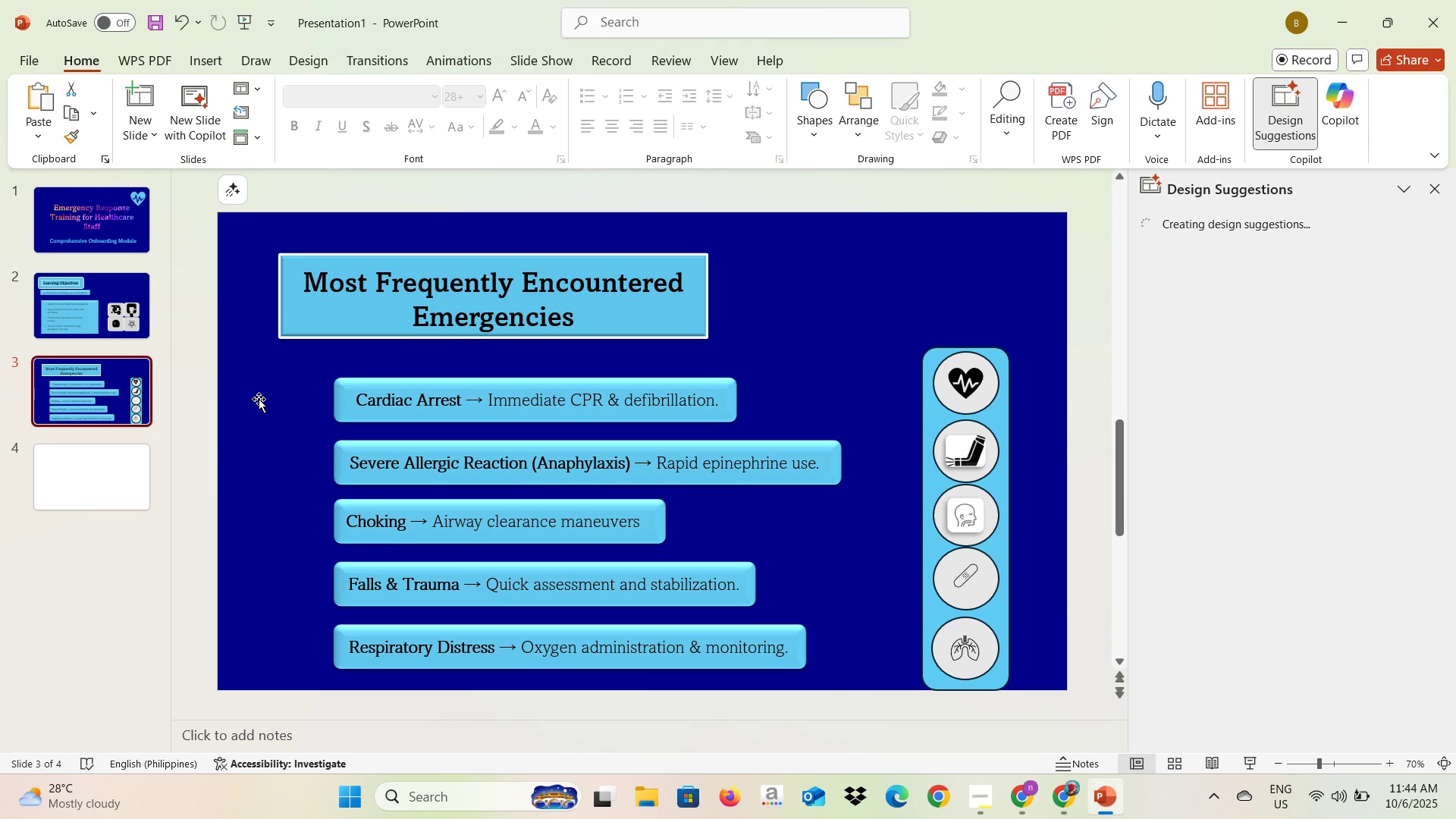 
left_click([259, 399])
 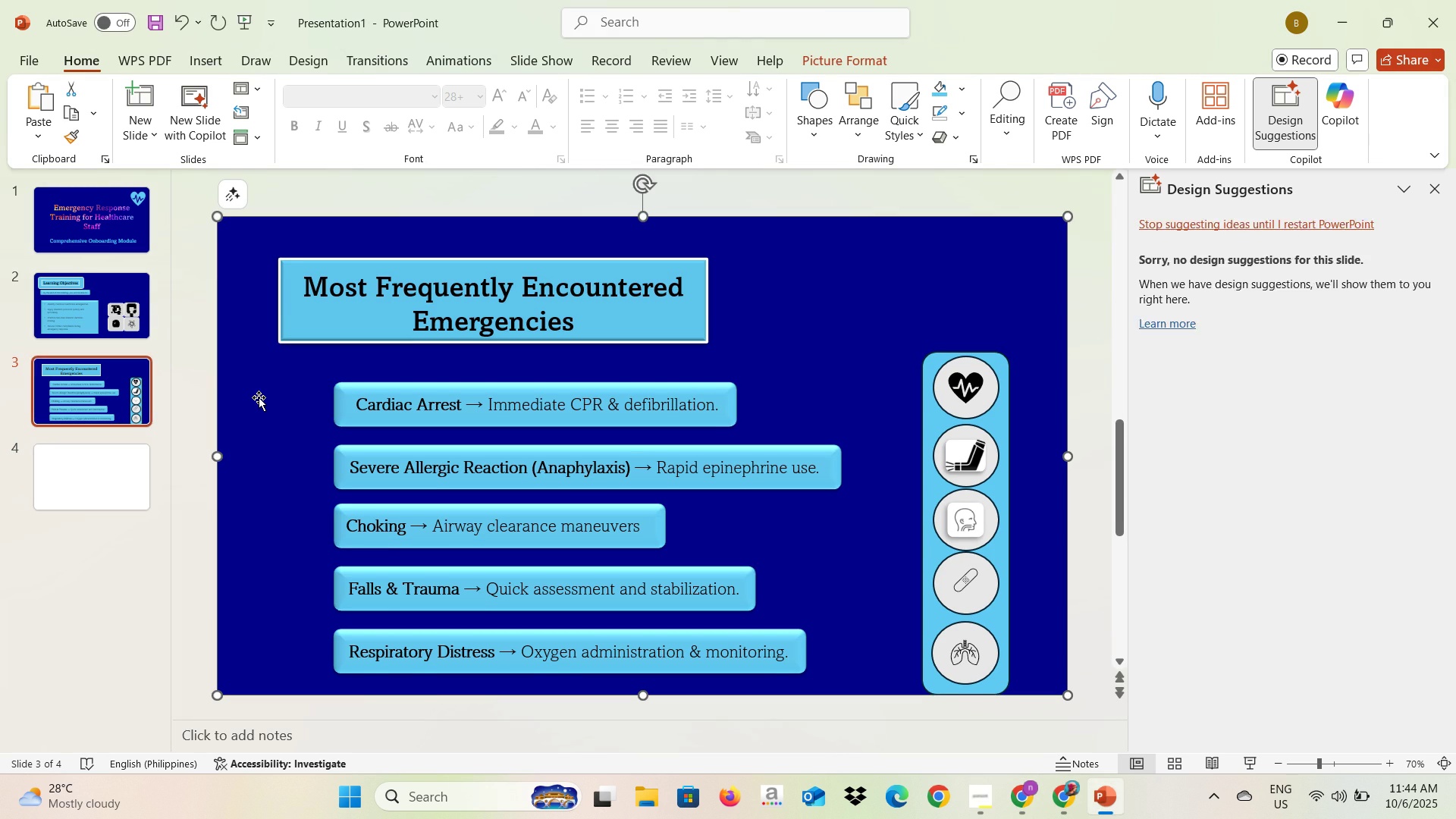 
key(Backspace)
 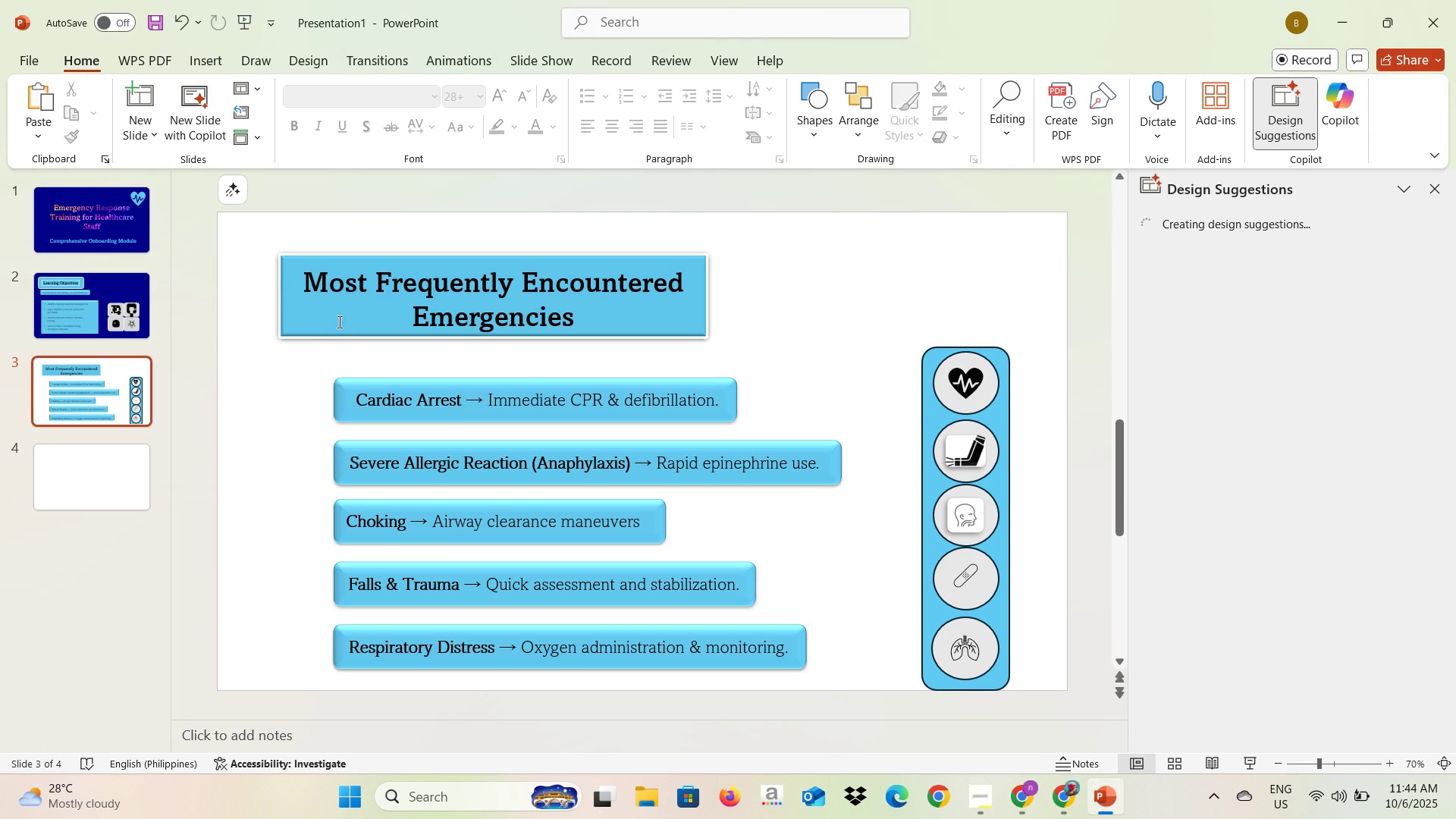 
left_click([338, 322])
 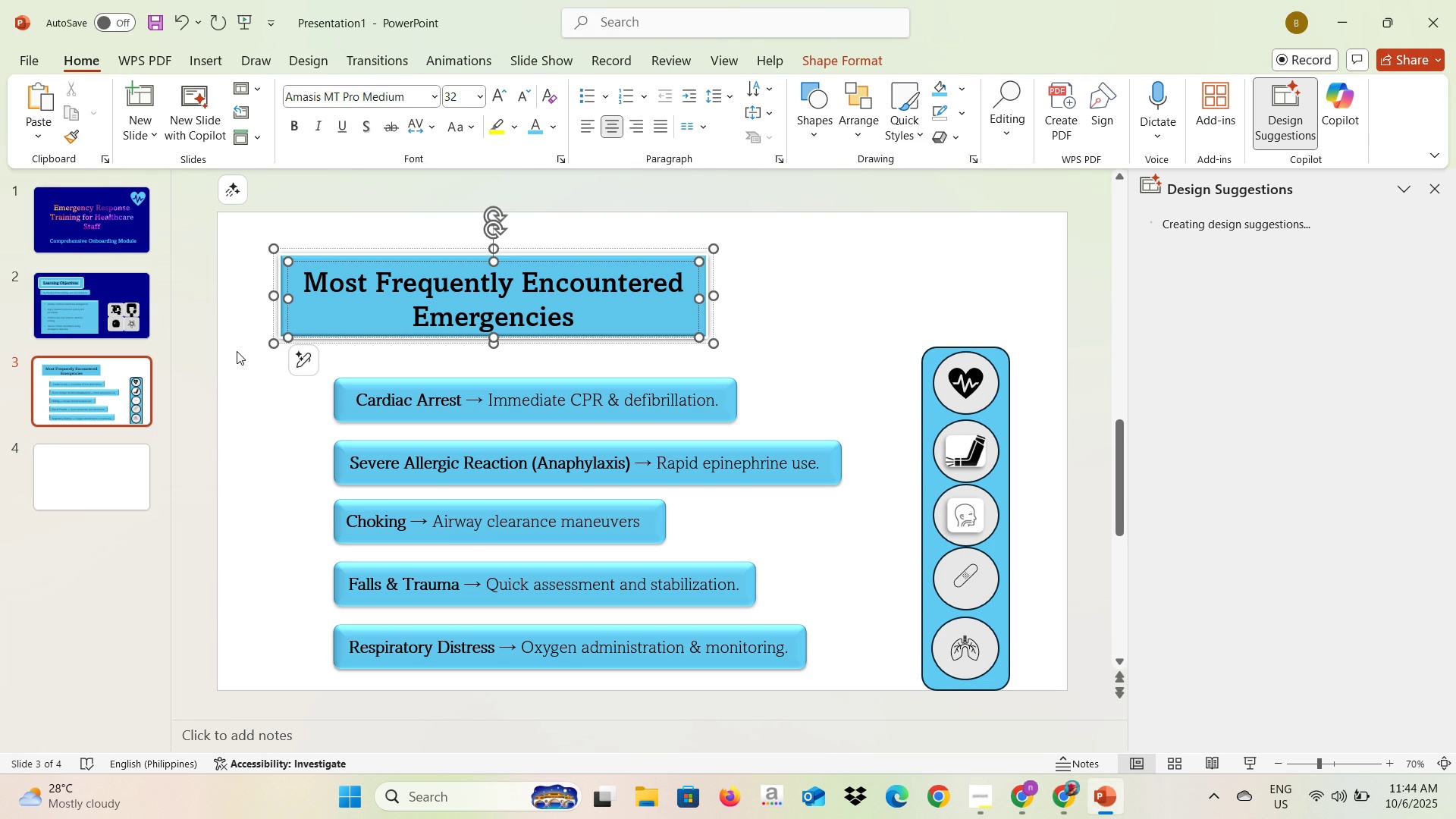 
left_click([237, 351])
 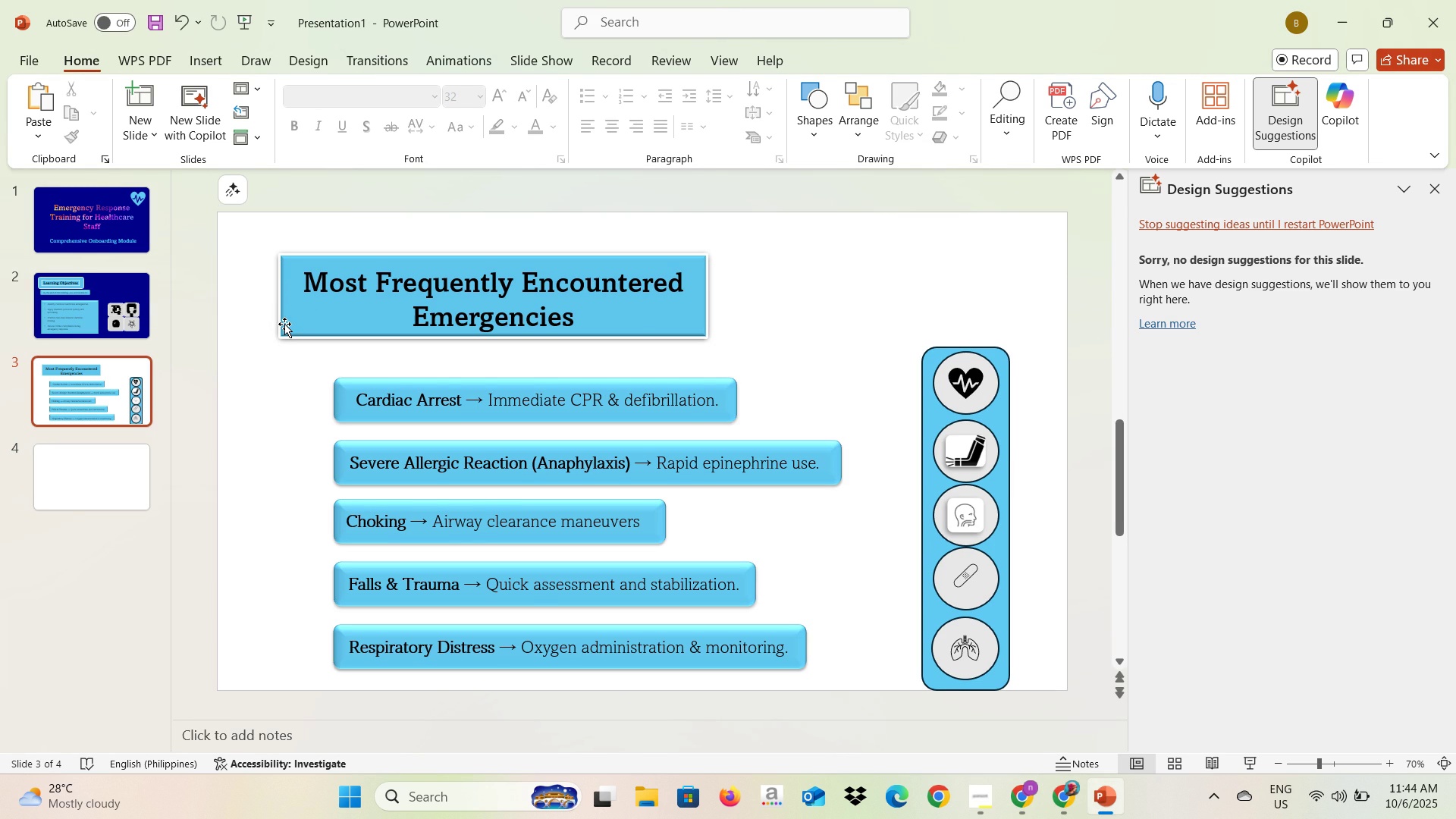 
left_click([284, 324])
 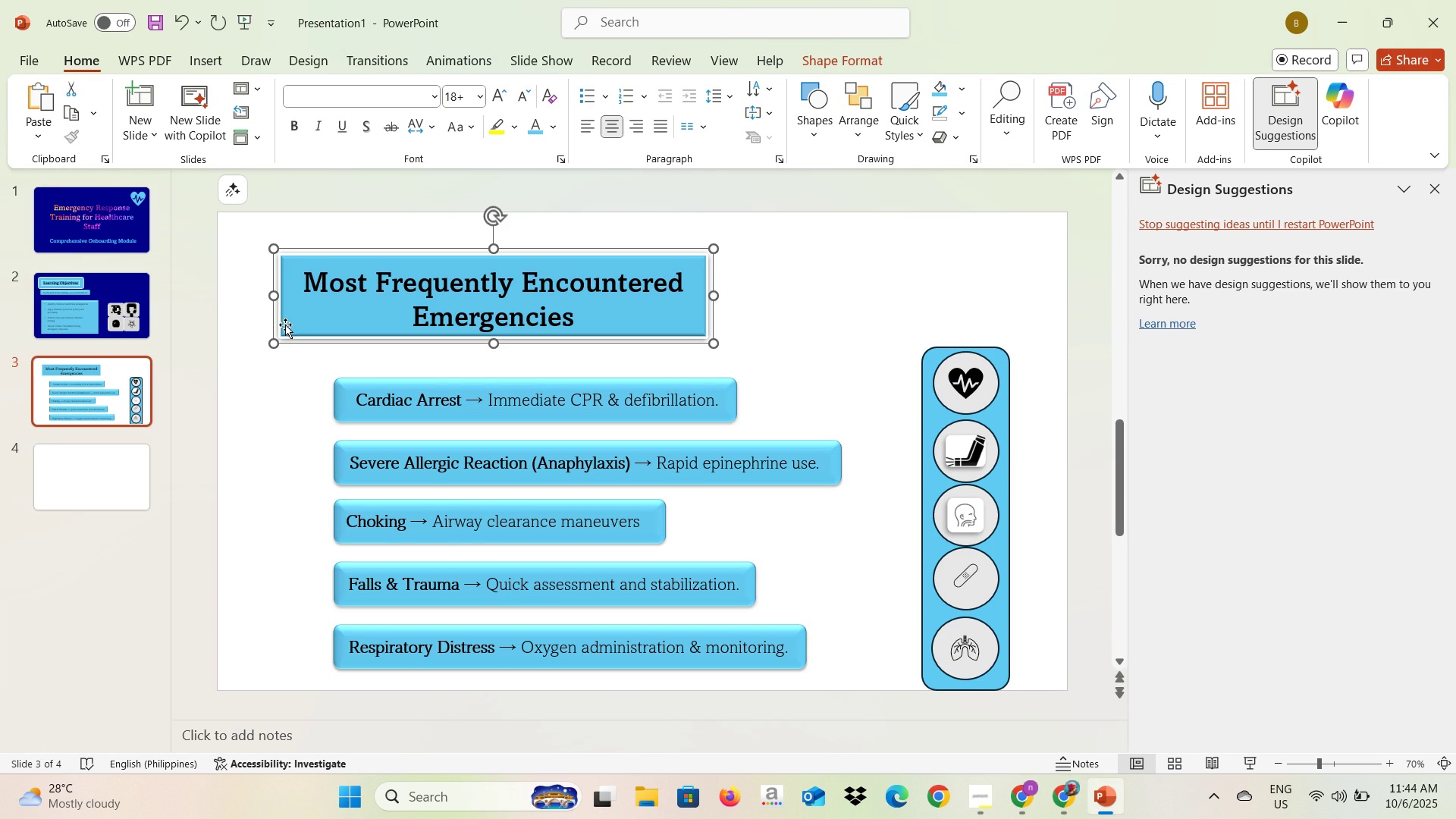 
left_click([256, 379])